 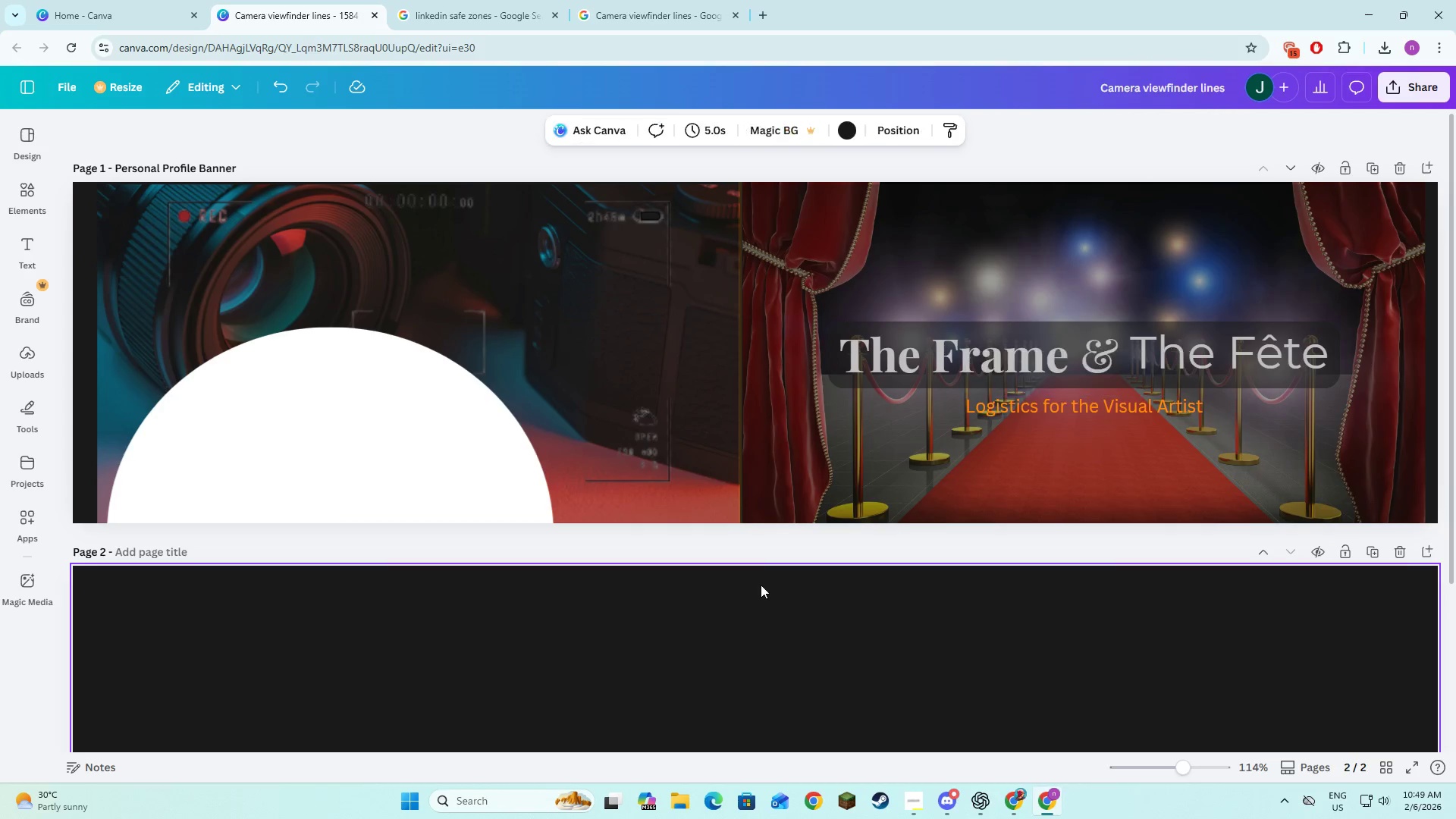 
key(Backspace)
 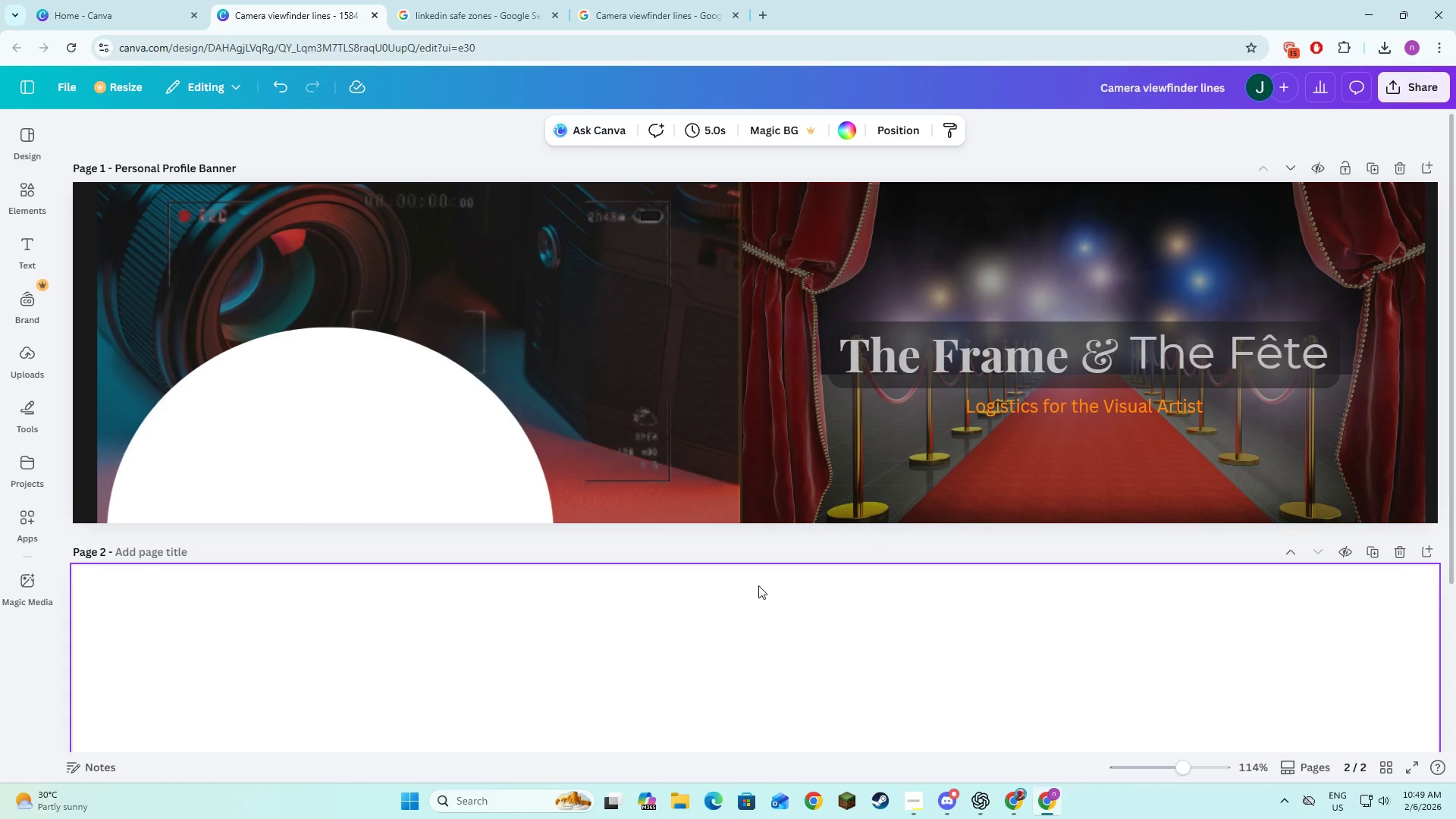 
key(Backspace)
 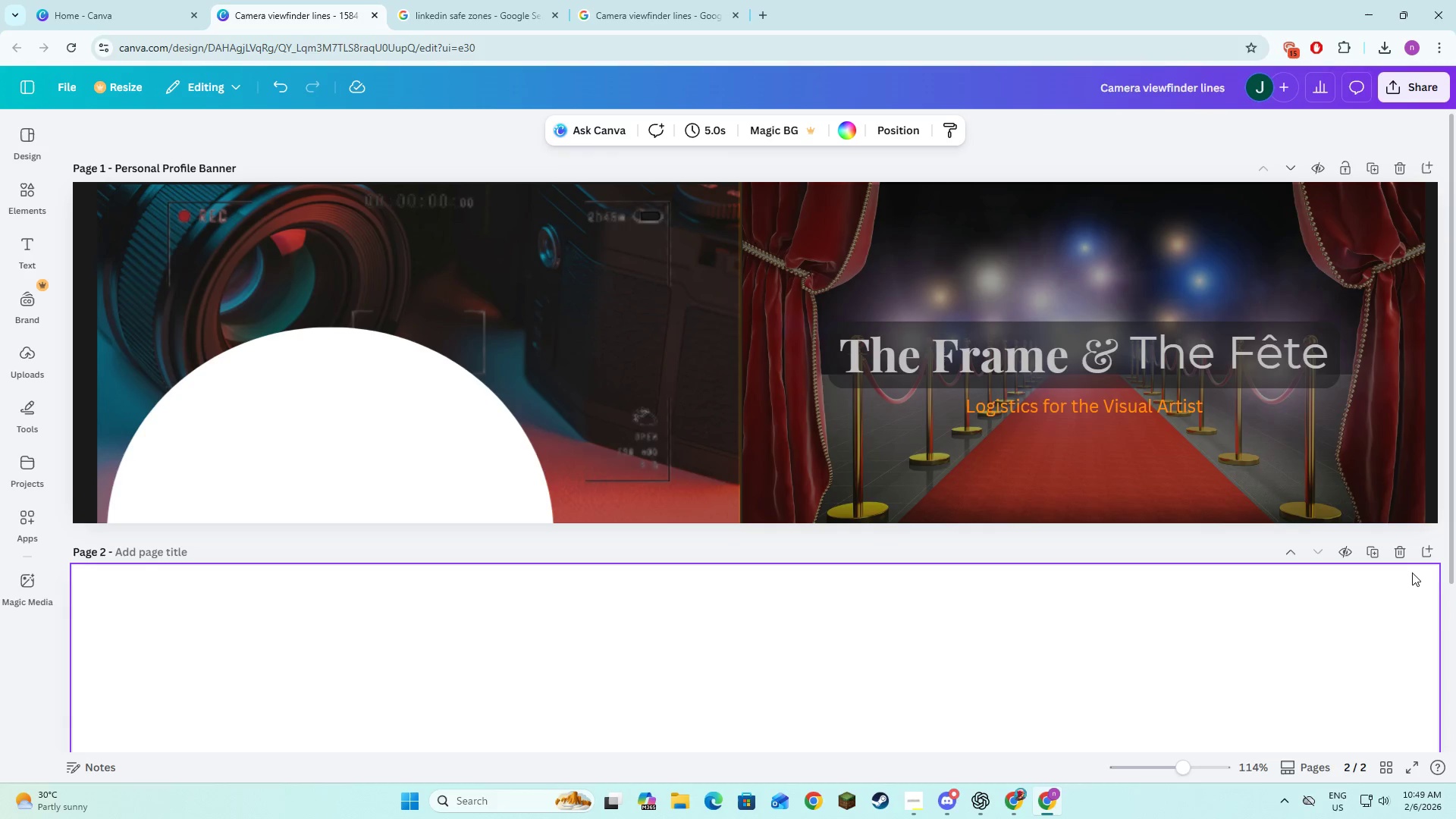 
left_click([1401, 557])
 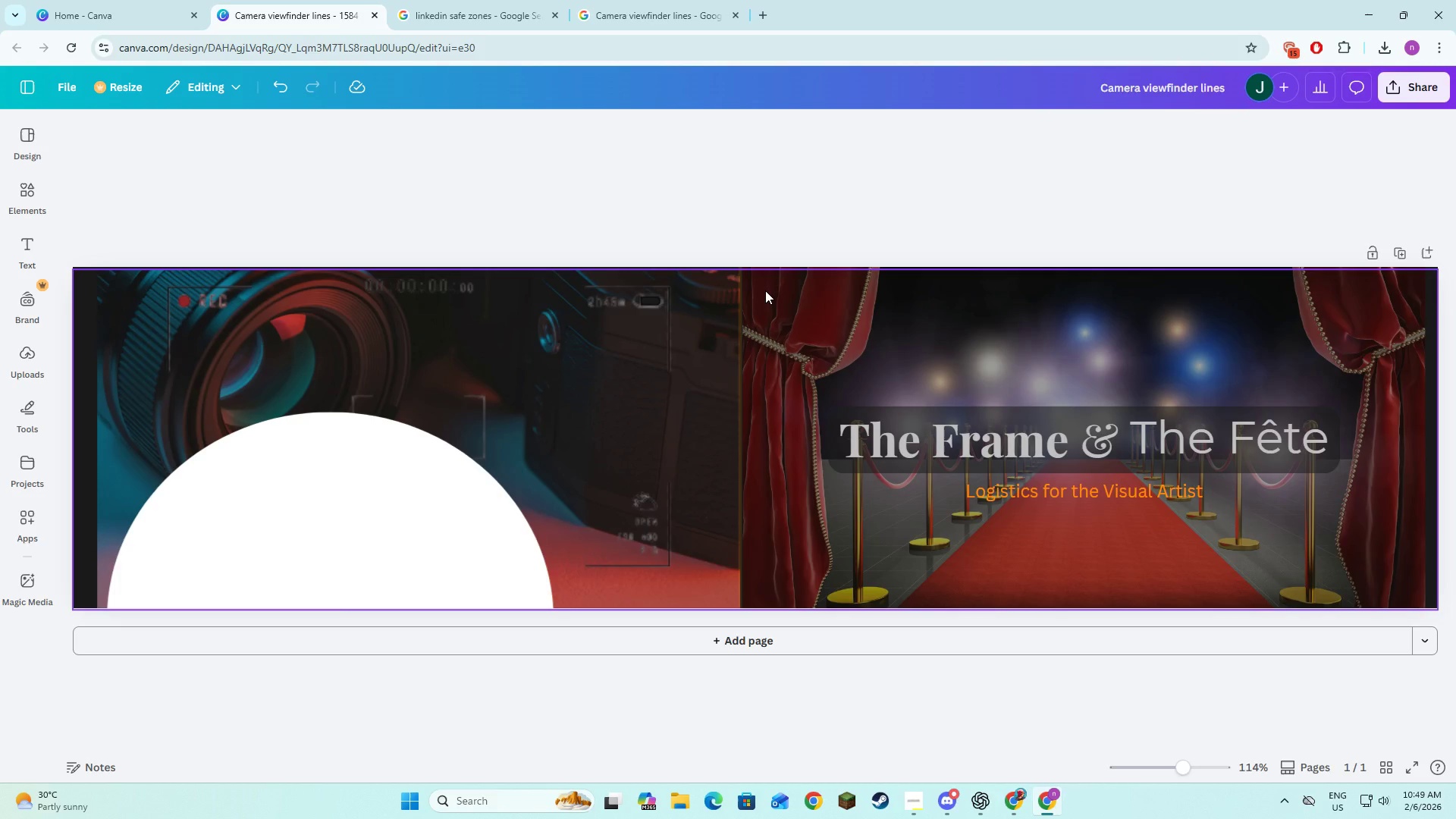 
right_click([805, 385])
 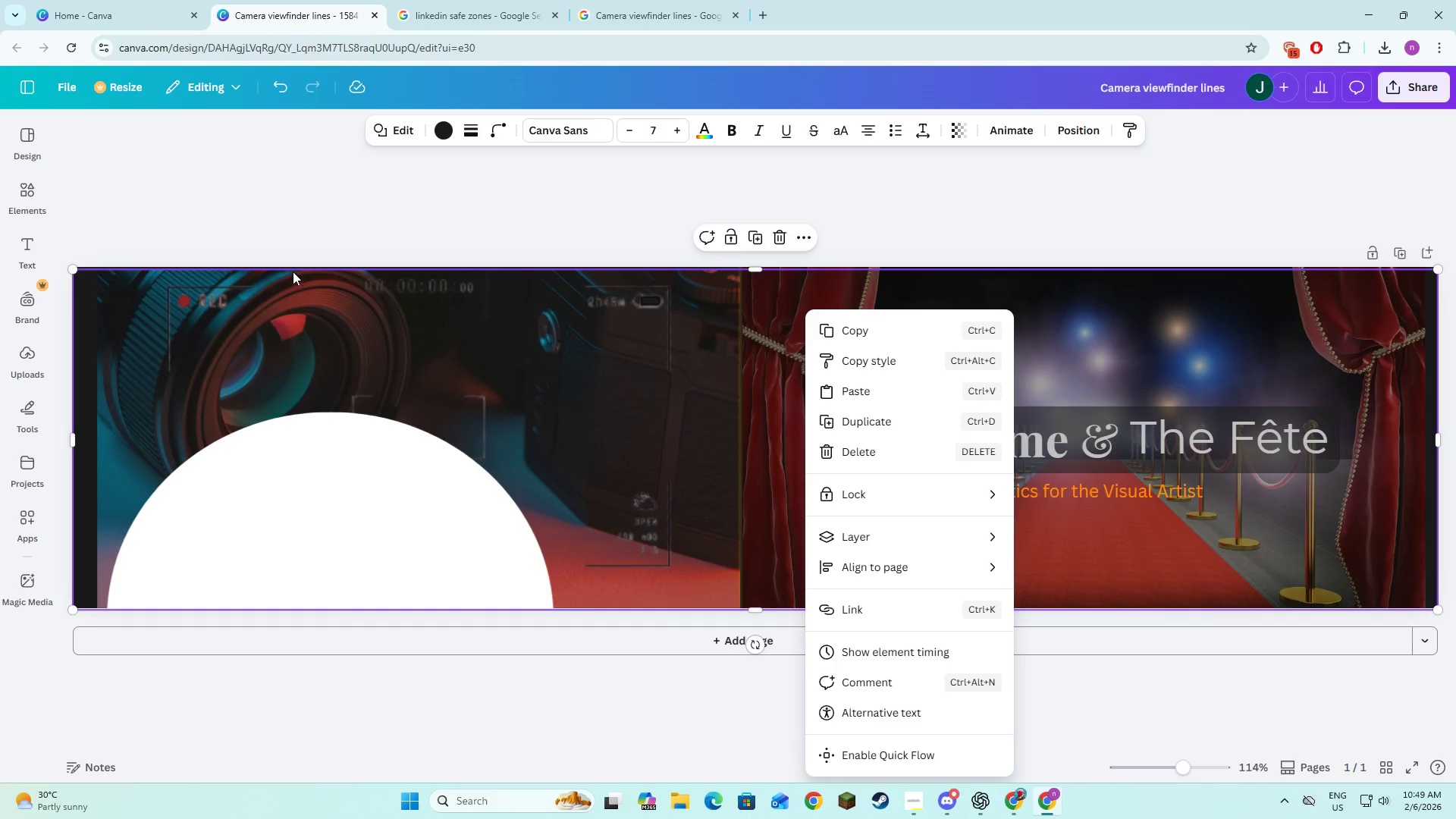 
left_click([77, 322])
 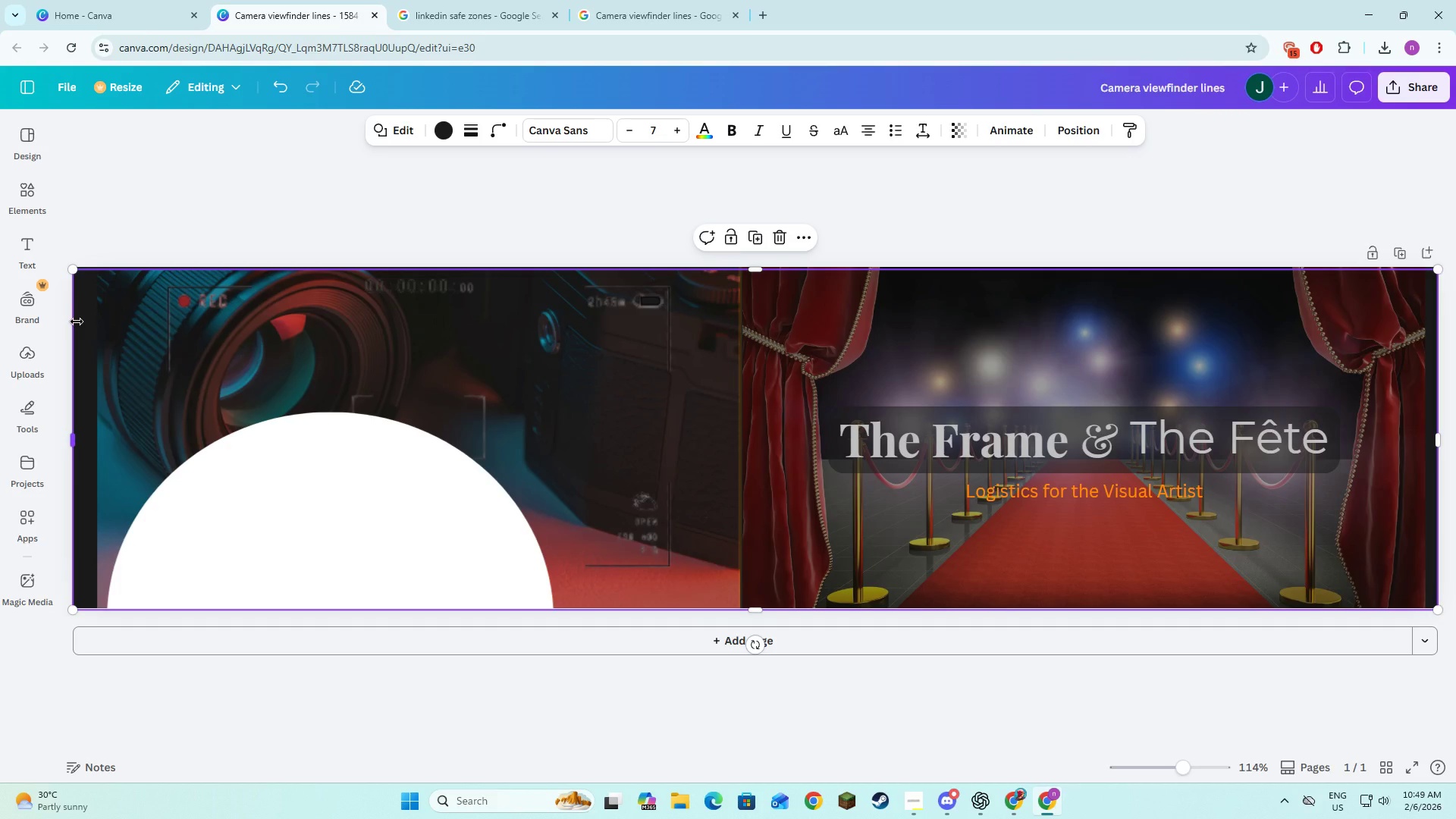 
right_click([77, 322])
 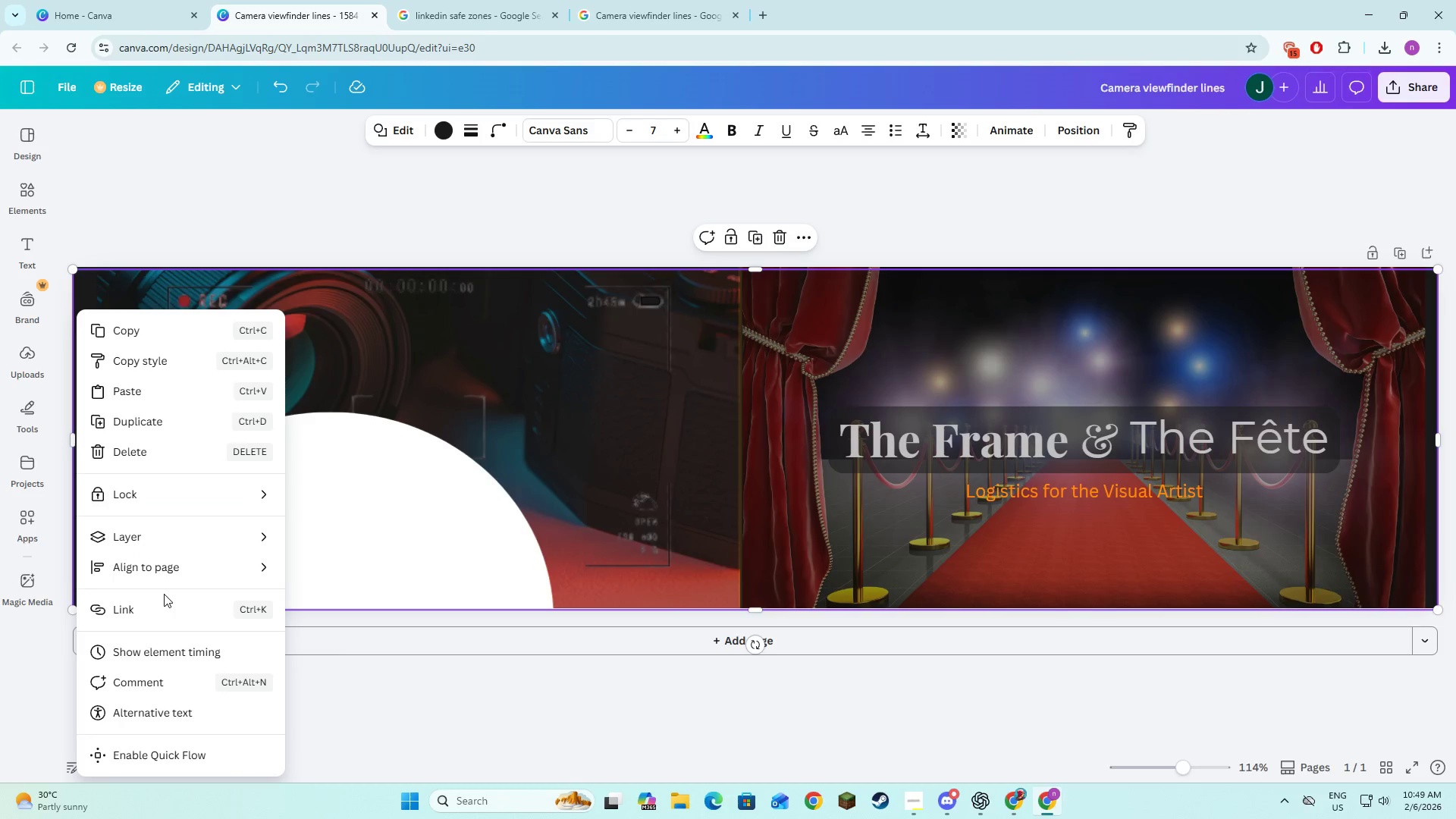 
wait(5.12)
 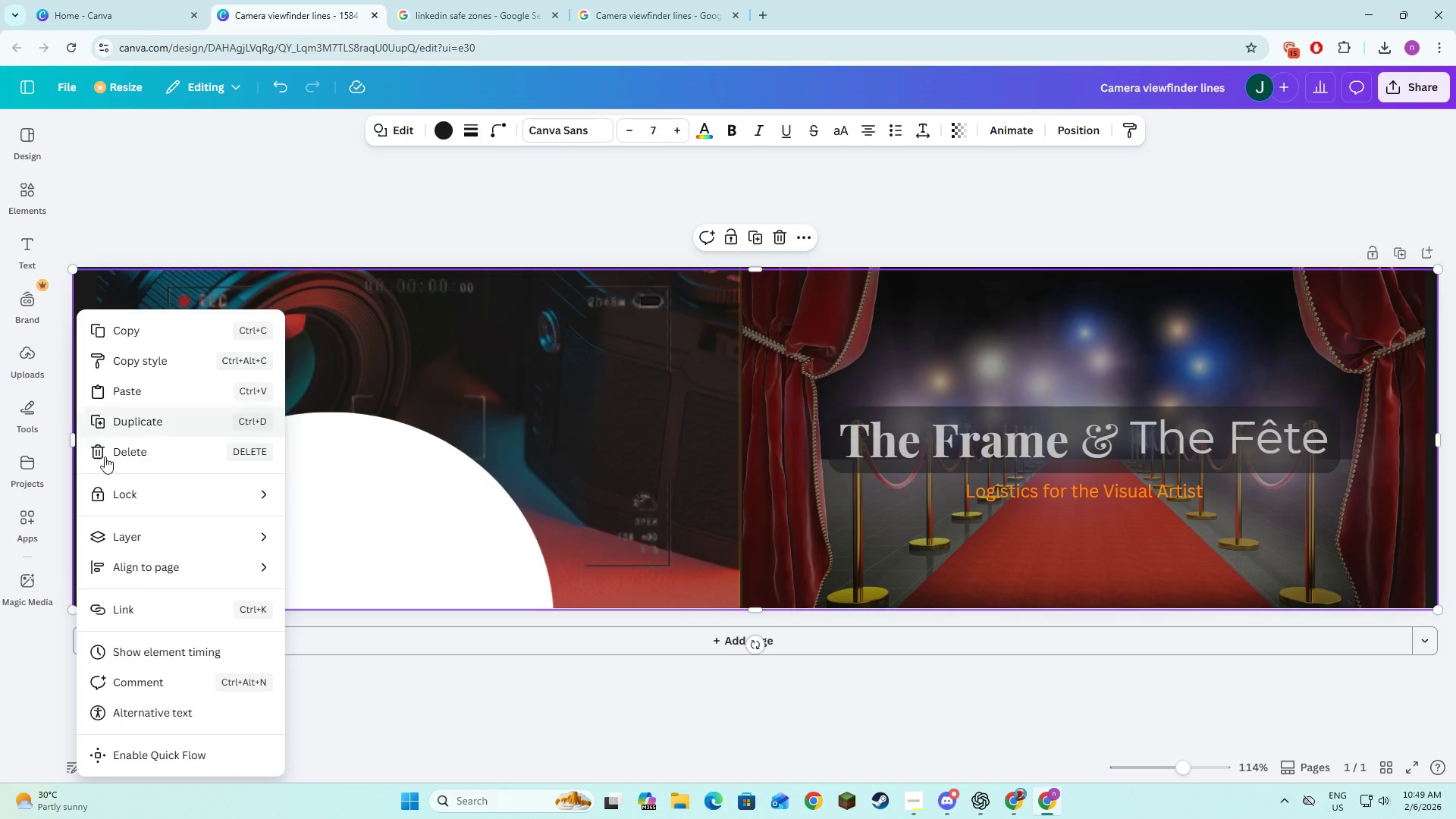 
left_click([364, 717])
 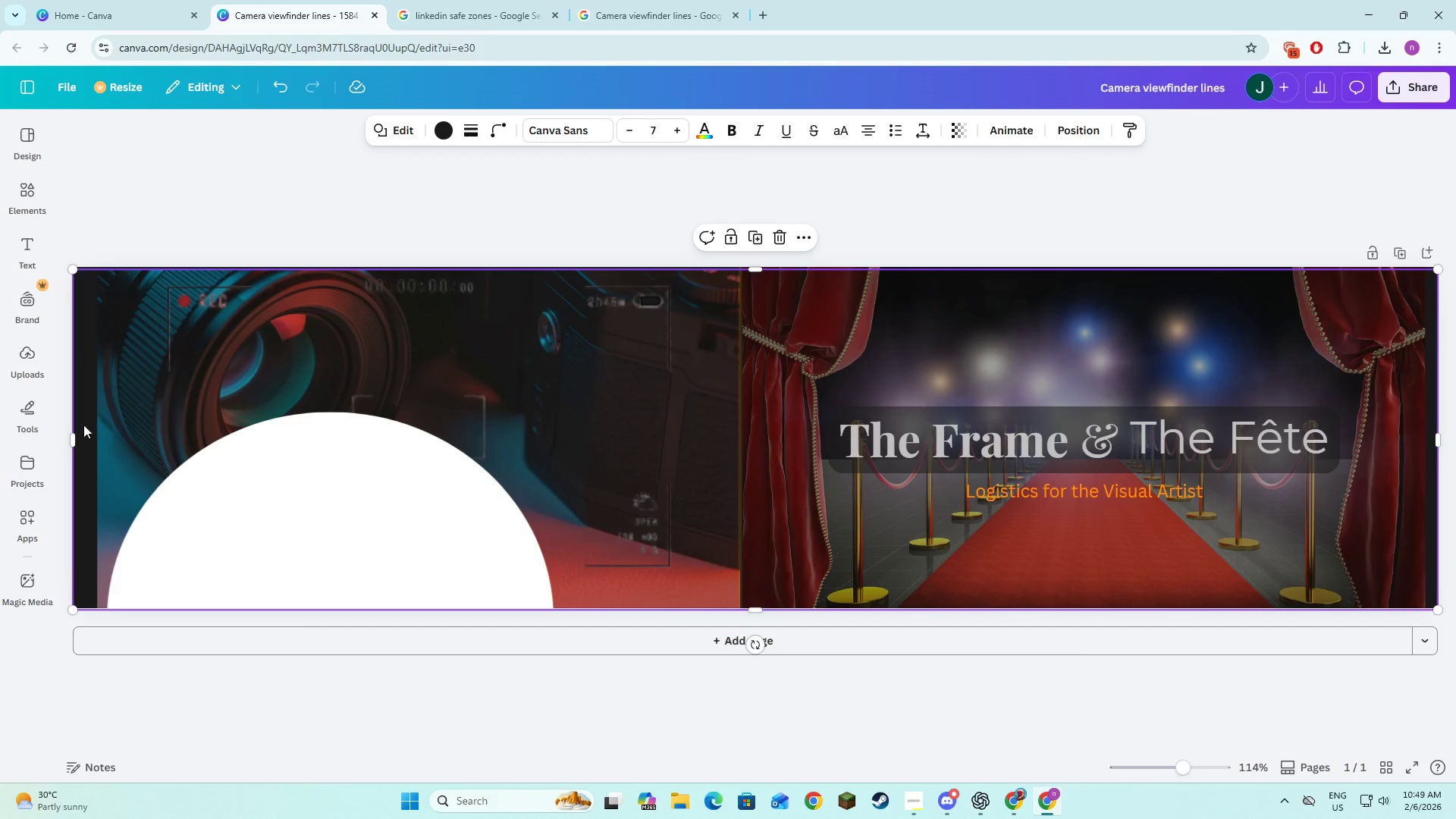 
left_click_drag(start_coordinate=[75, 431], to_coordinate=[88, 437])
 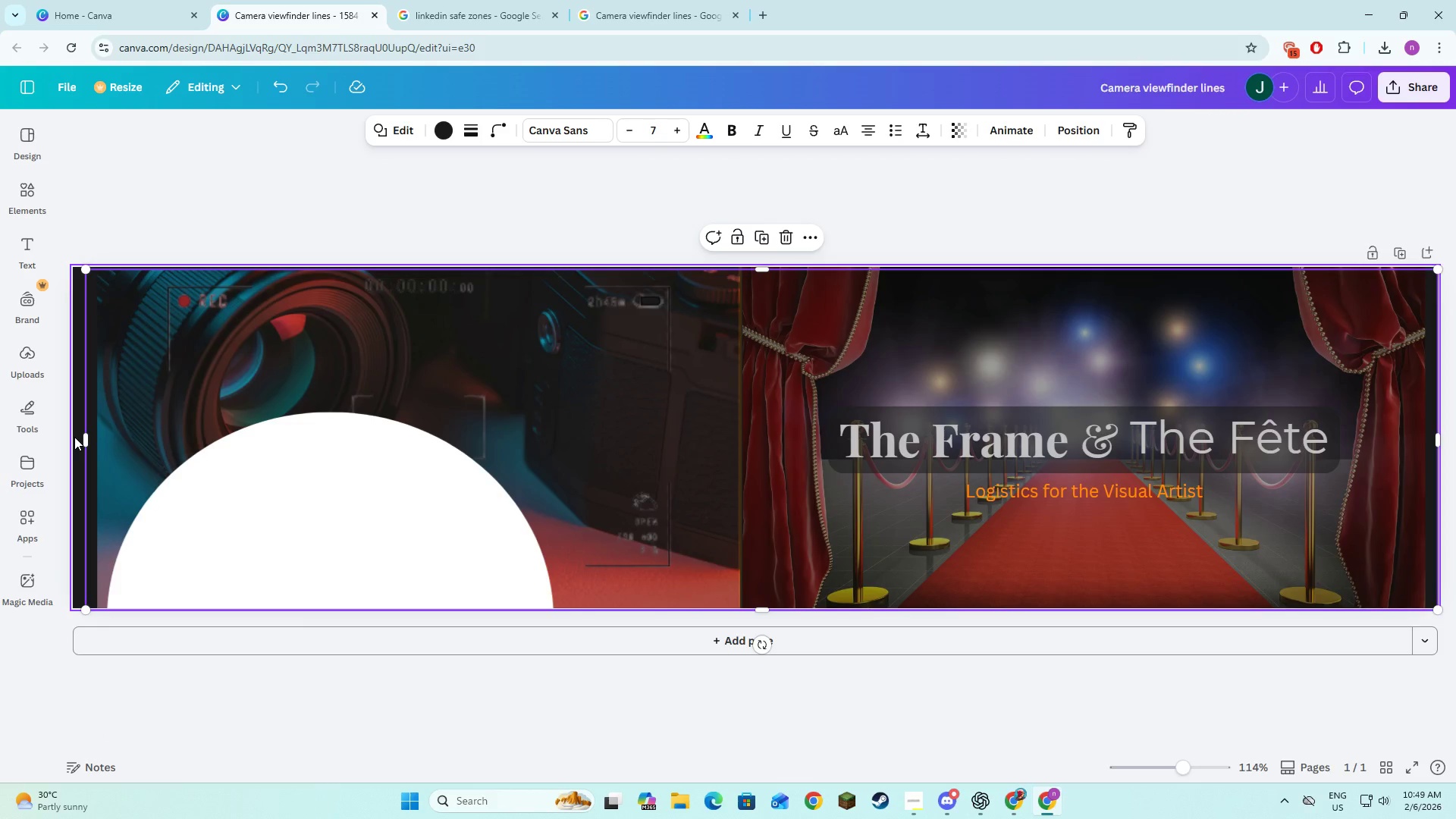 
left_click([74, 437])
 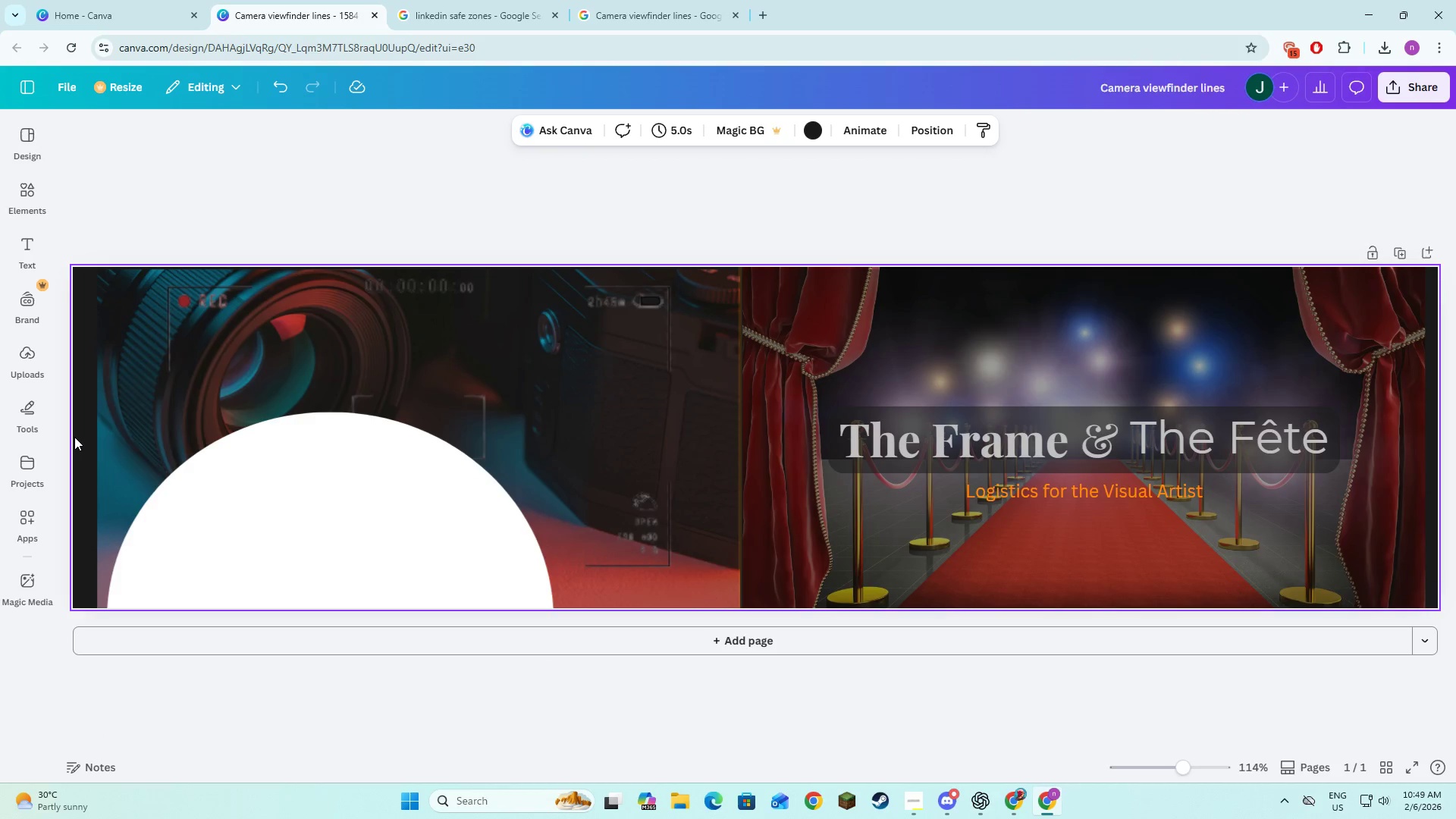 
right_click([74, 437])
 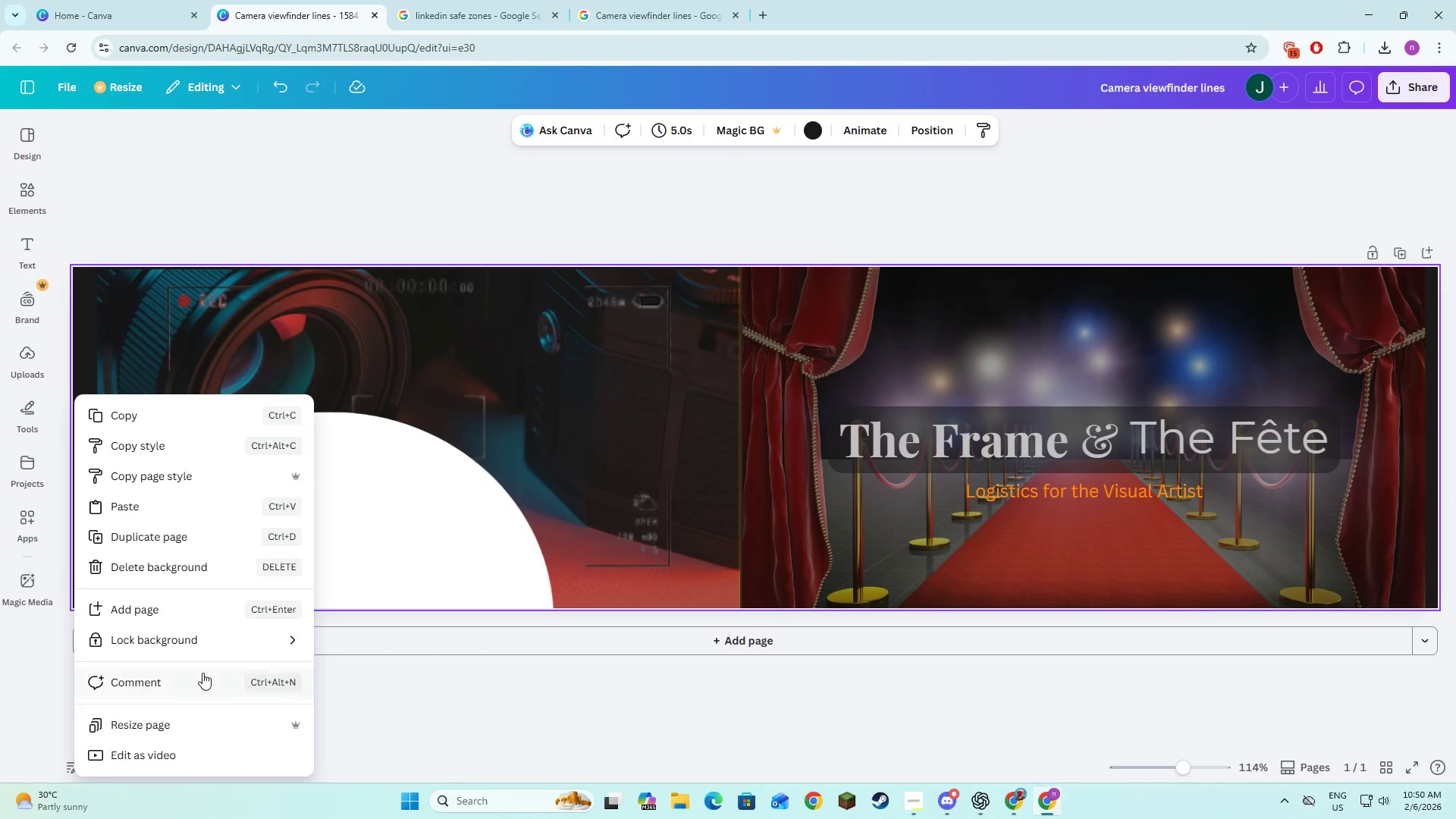 
left_click([243, 714])
 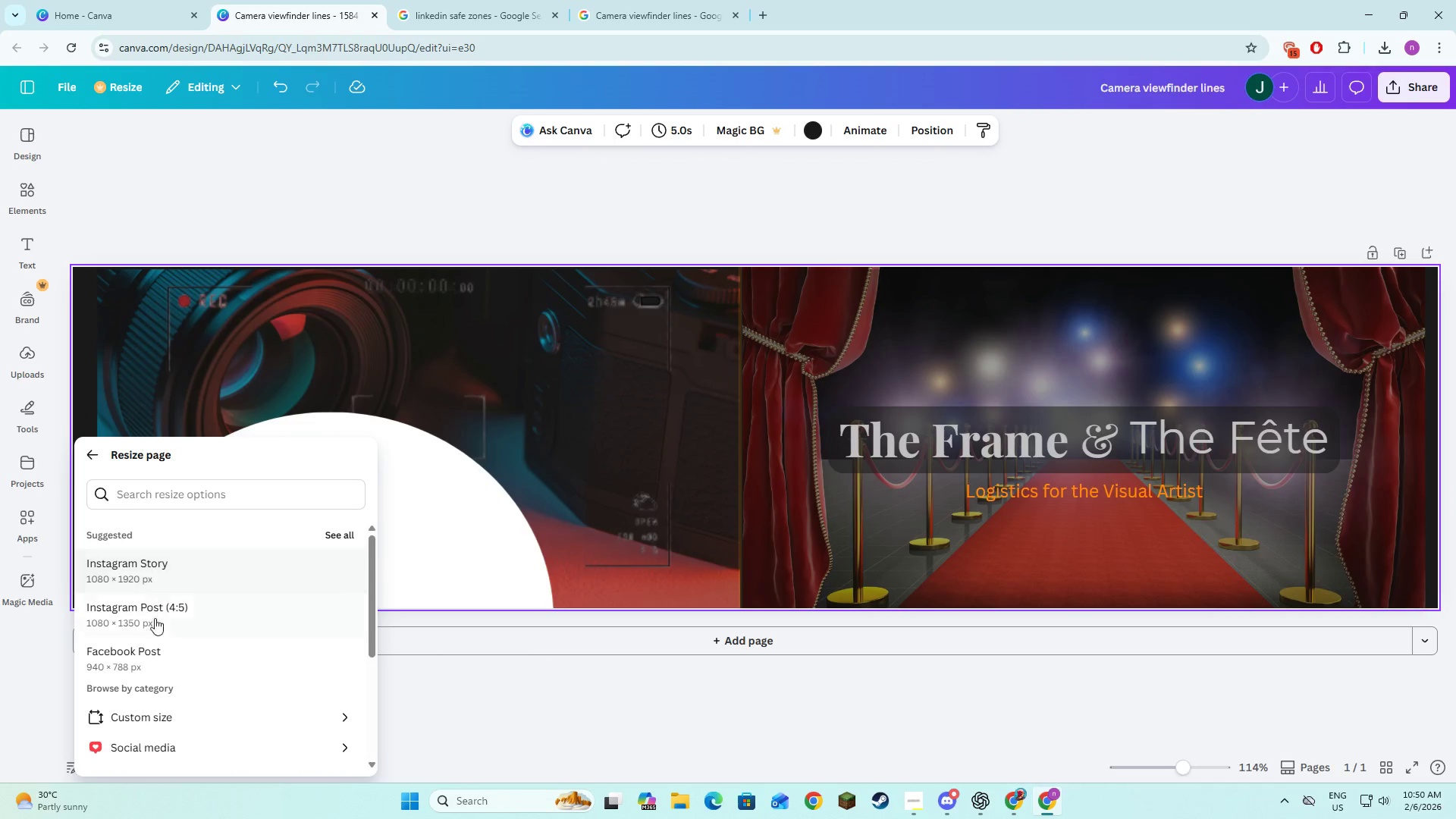 
left_click([218, 711])
 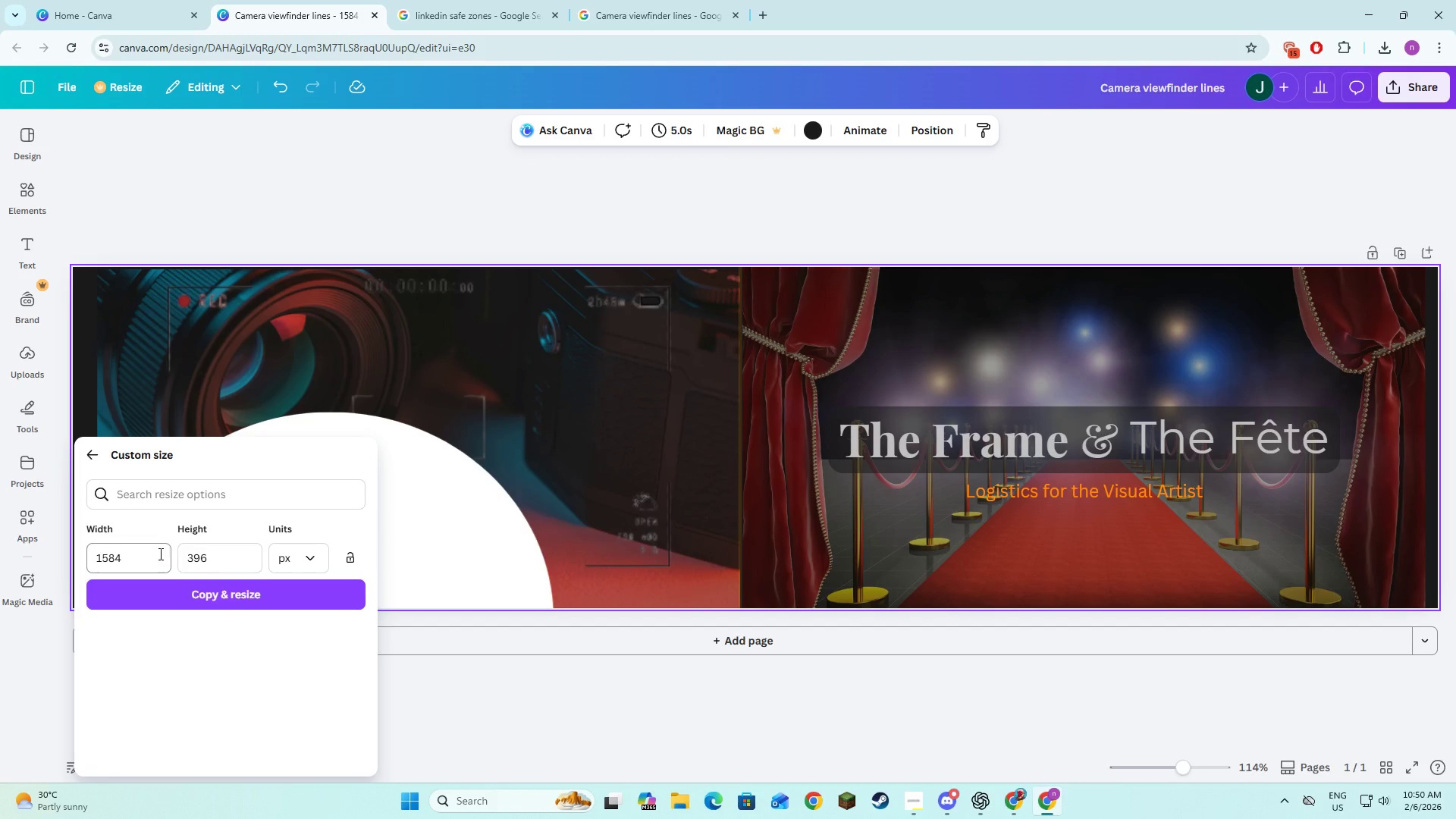 
key(Alt+AltLeft)
 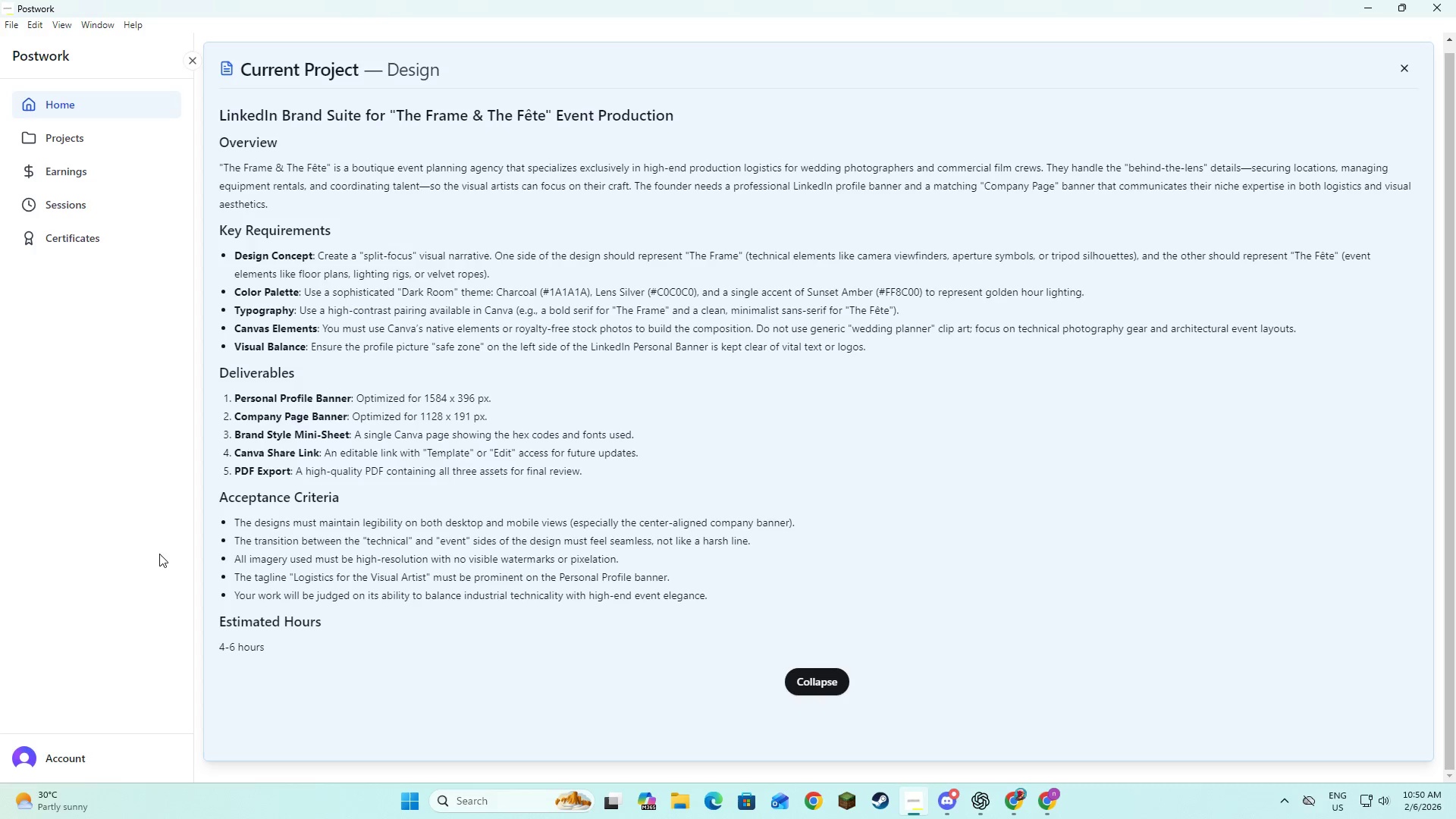 
key(Alt+Tab)